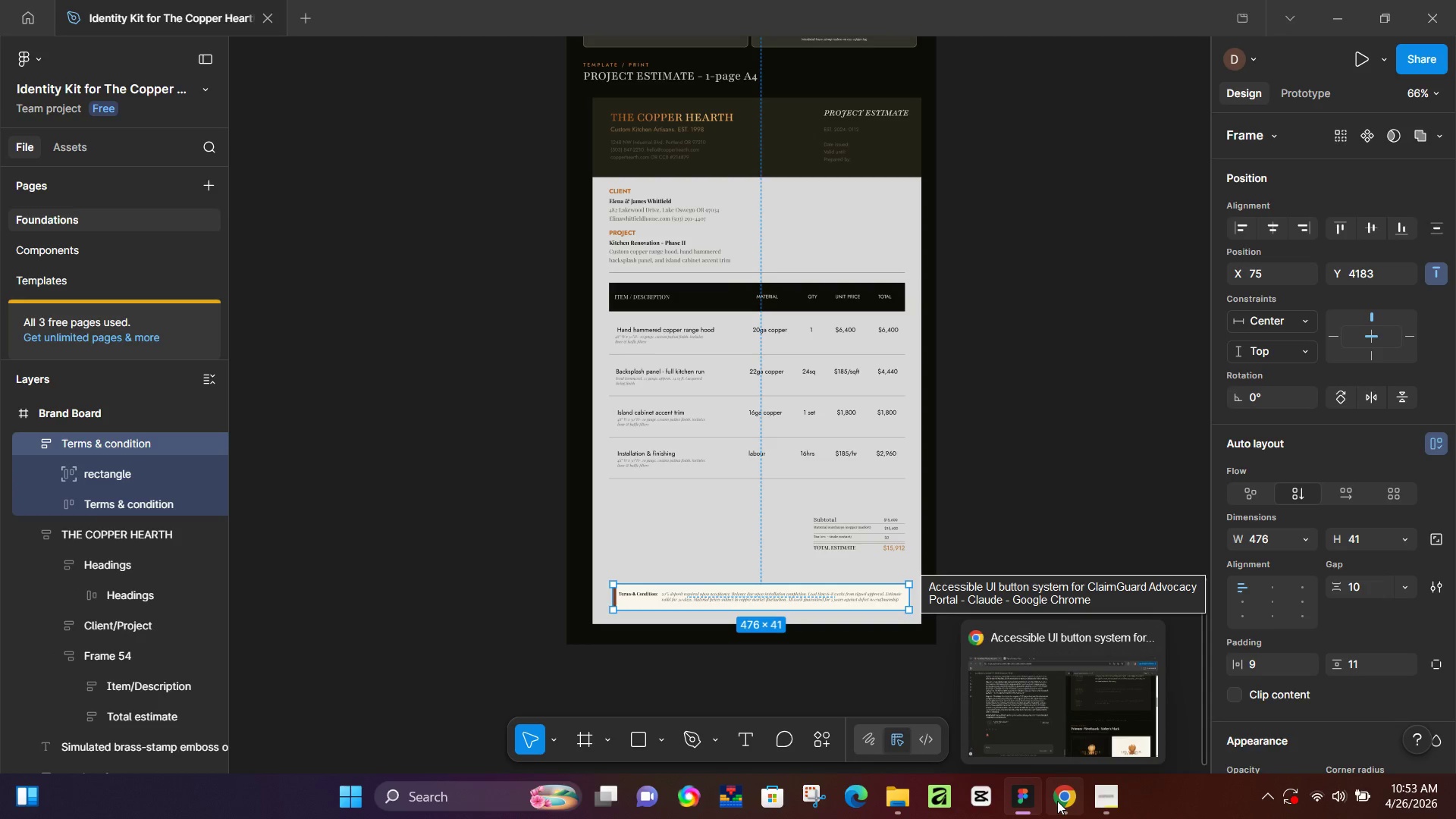 
wait(10.55)
 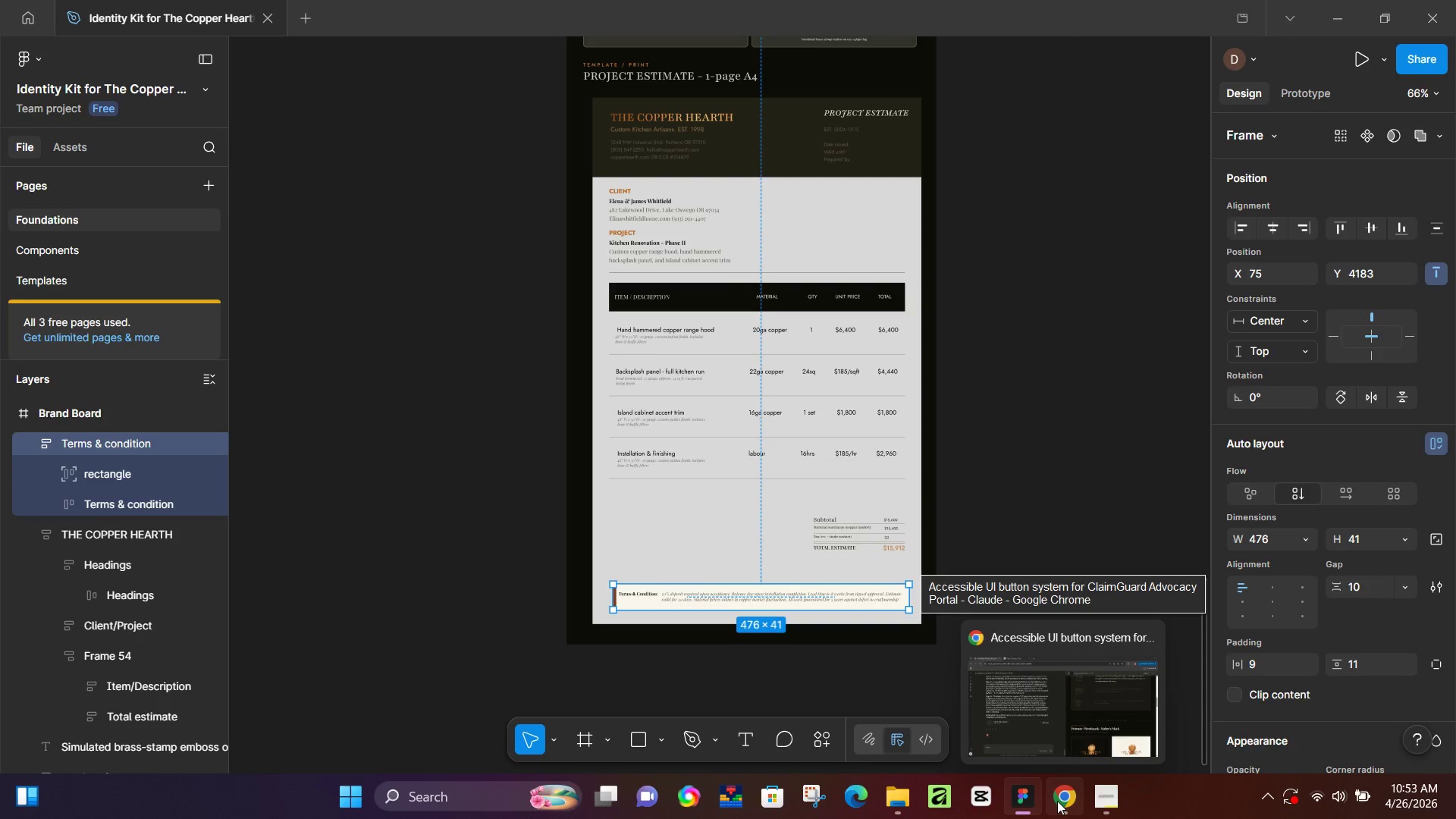 
left_click([1103, 795])
 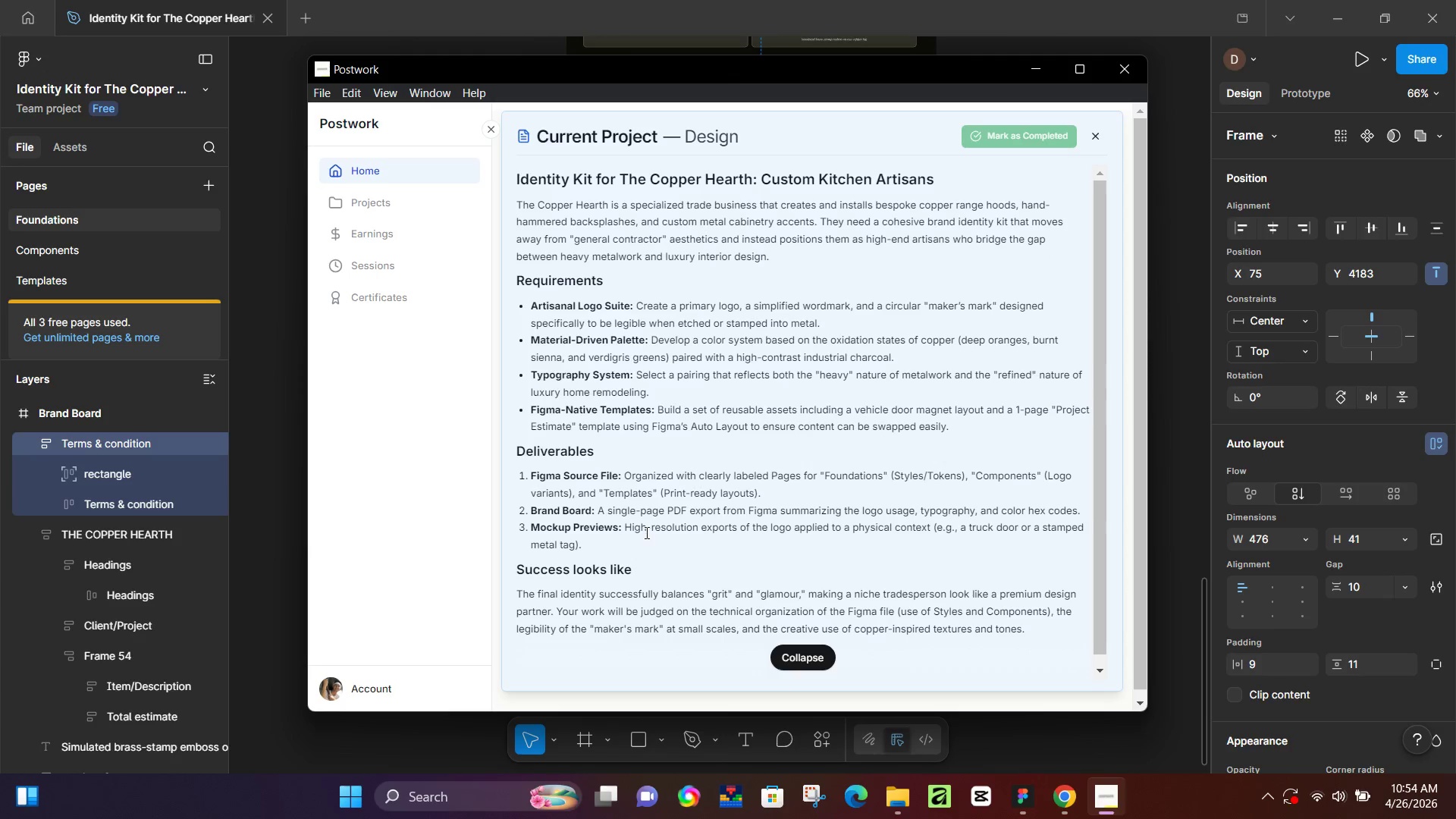 
wait(26.19)
 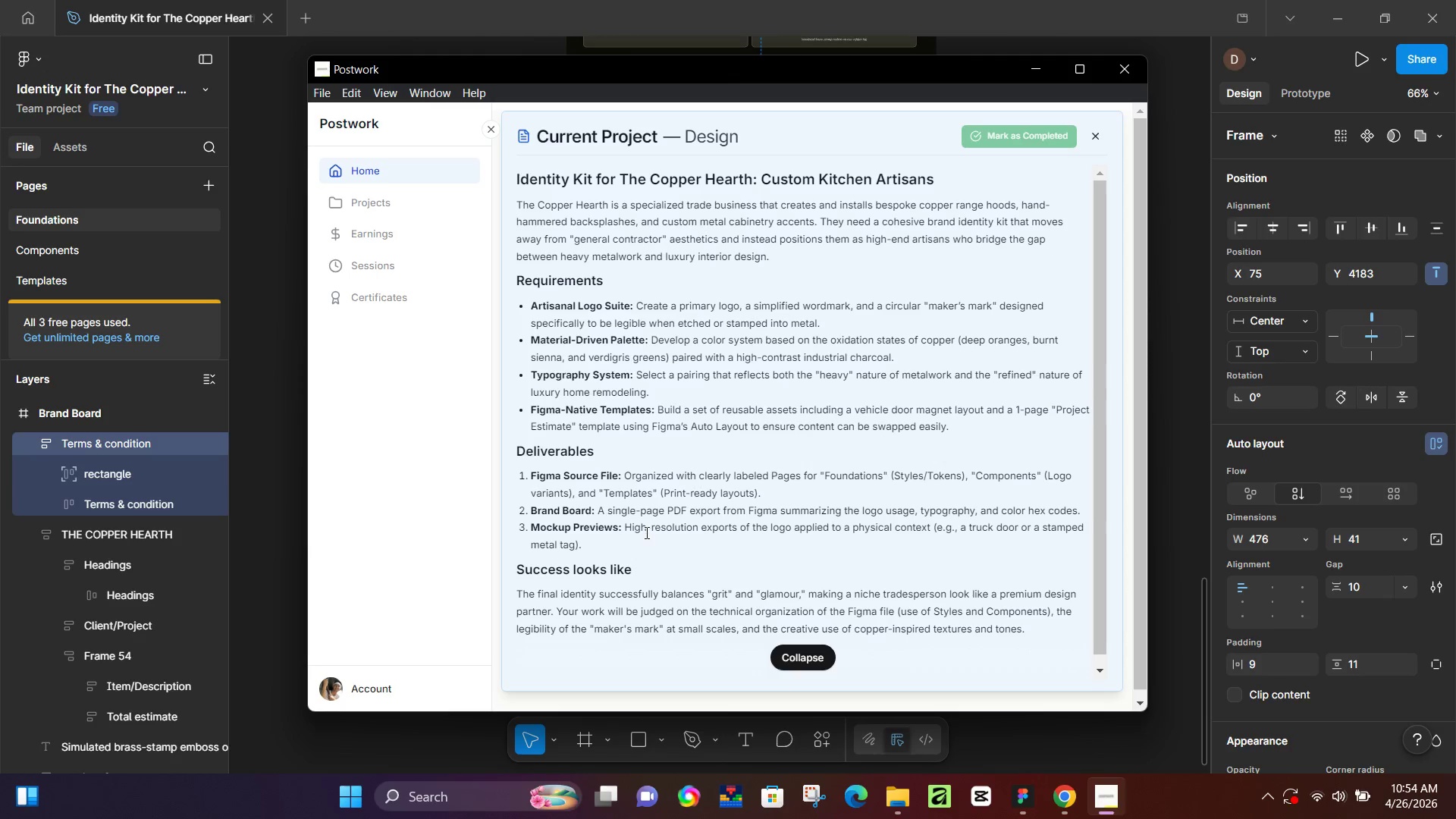 
hold_key(key=ControlLeft, duration=0.78)
 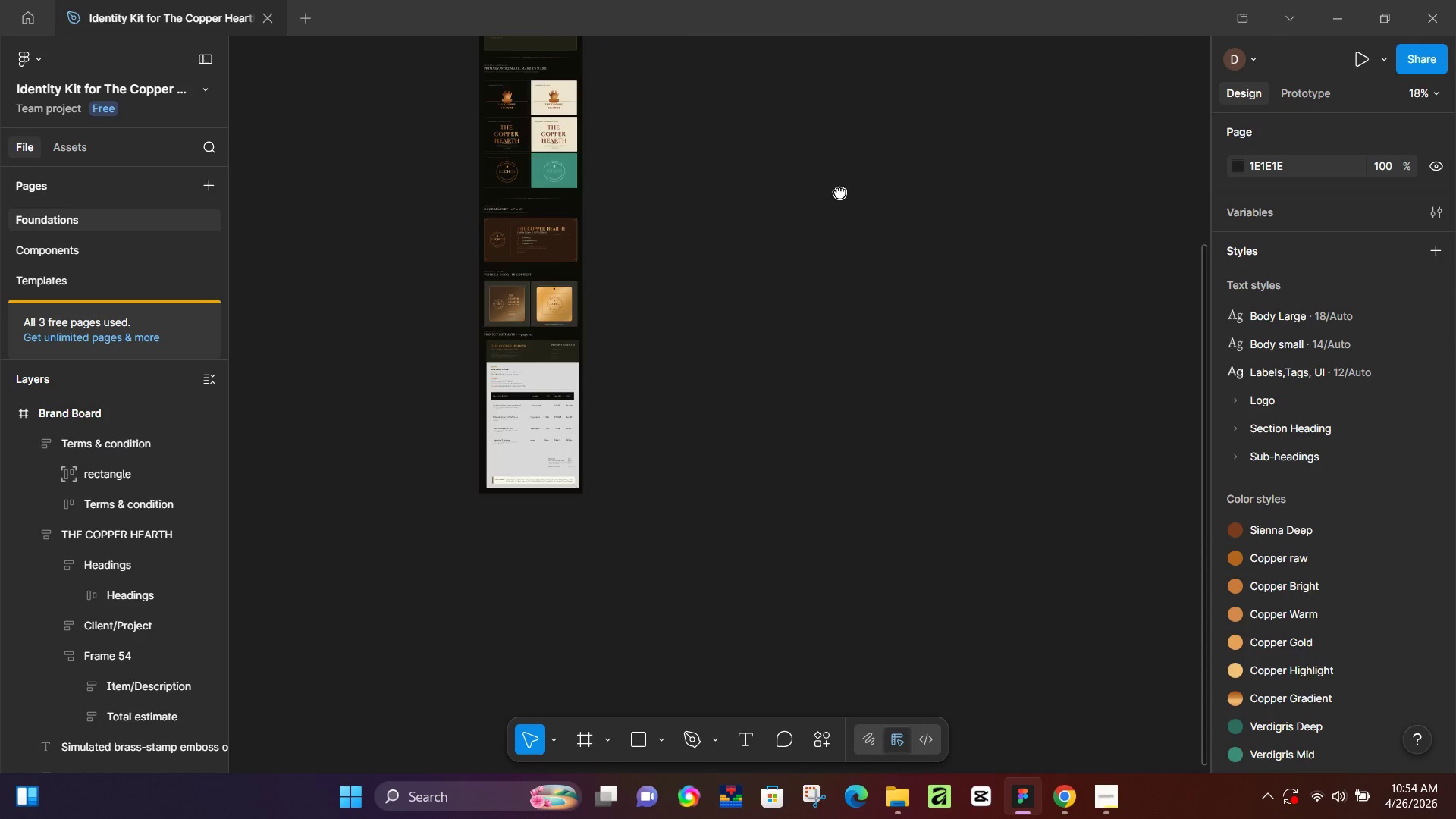 
hold_key(key=Space, duration=1.22)
 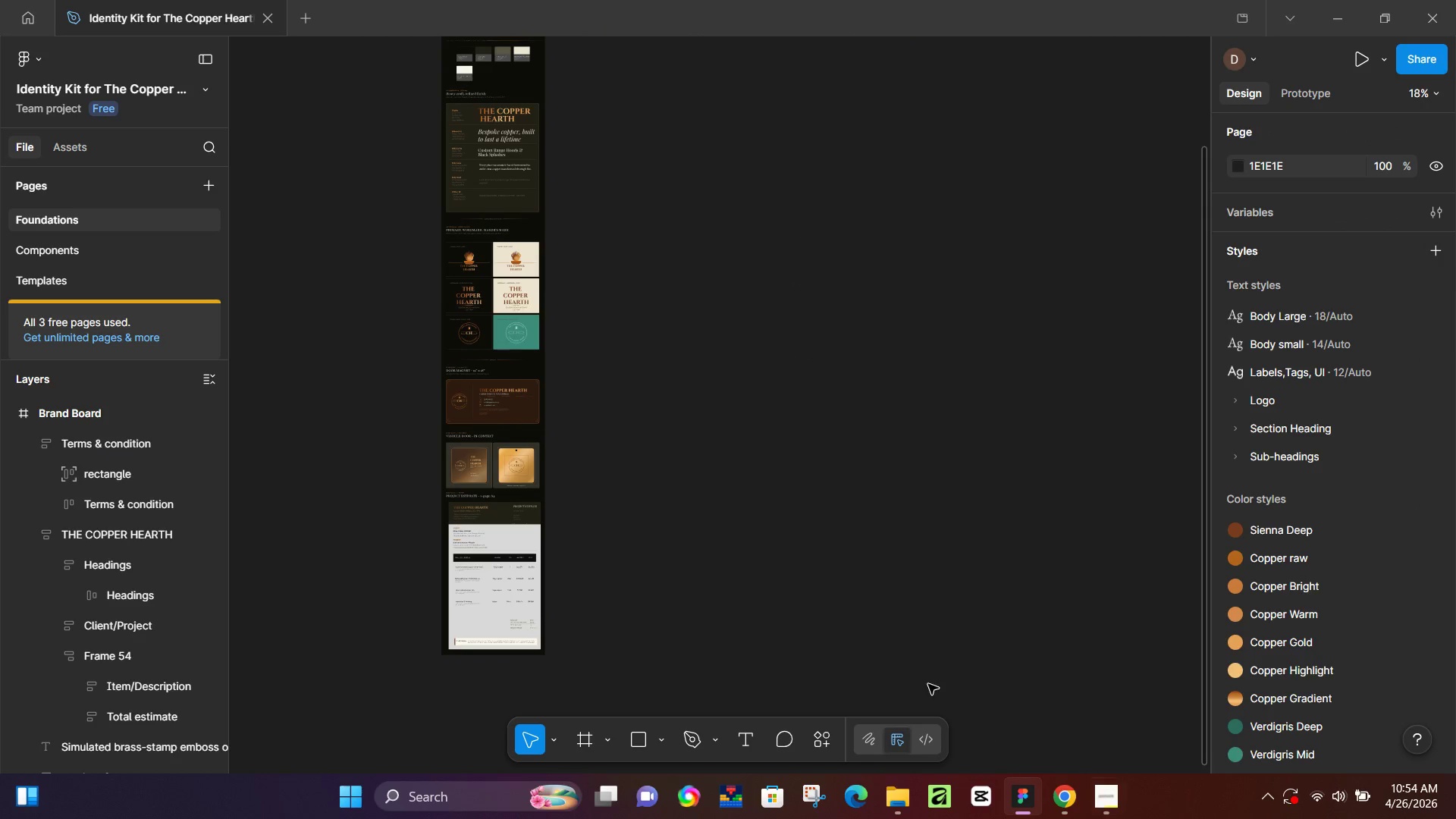 
left_click_drag(start_coordinate=[839, 192], to_coordinate=[802, 353])
 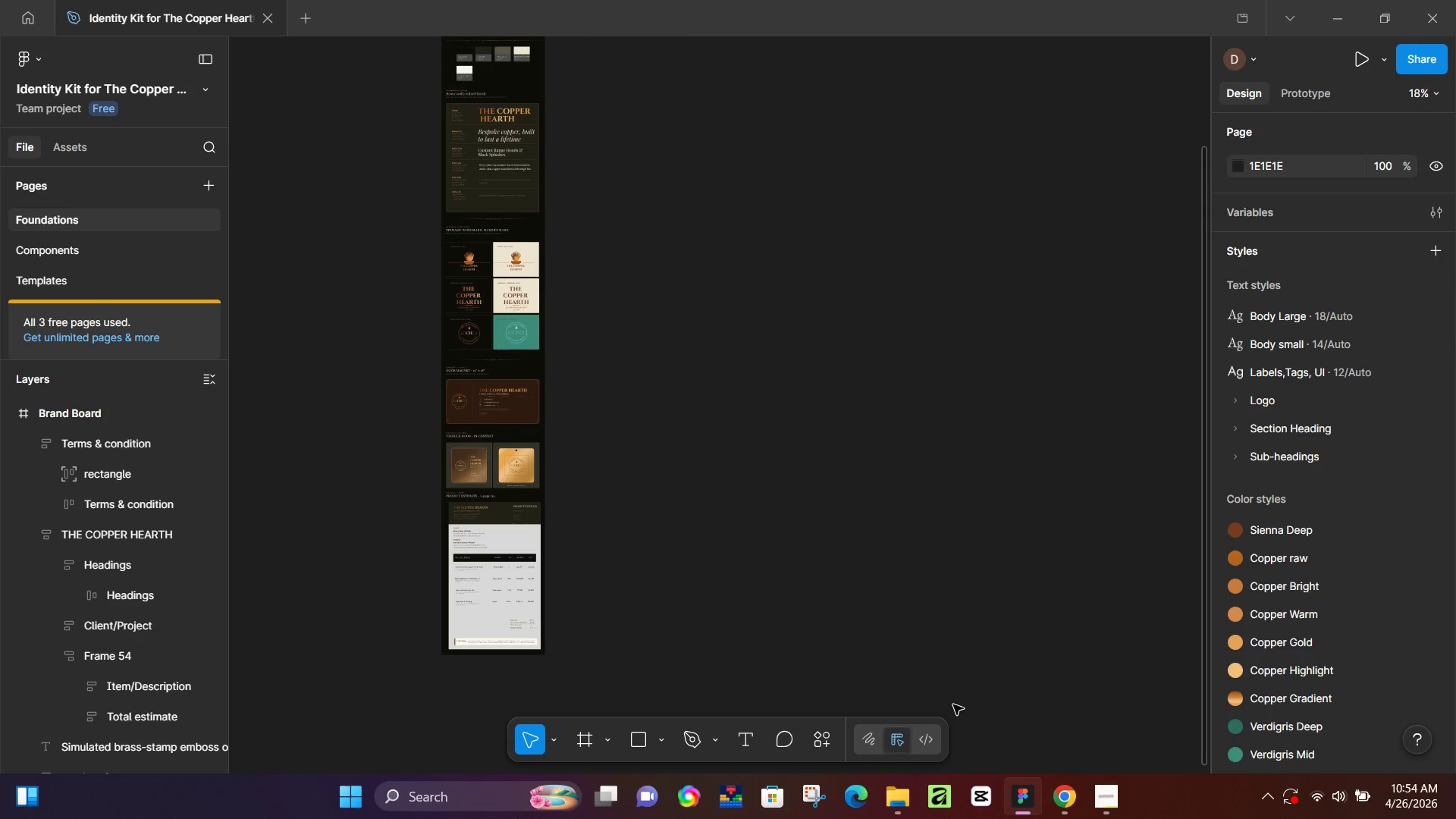 
scroll: coordinate [447, 435], scroll_direction: down, amount: 11.0
 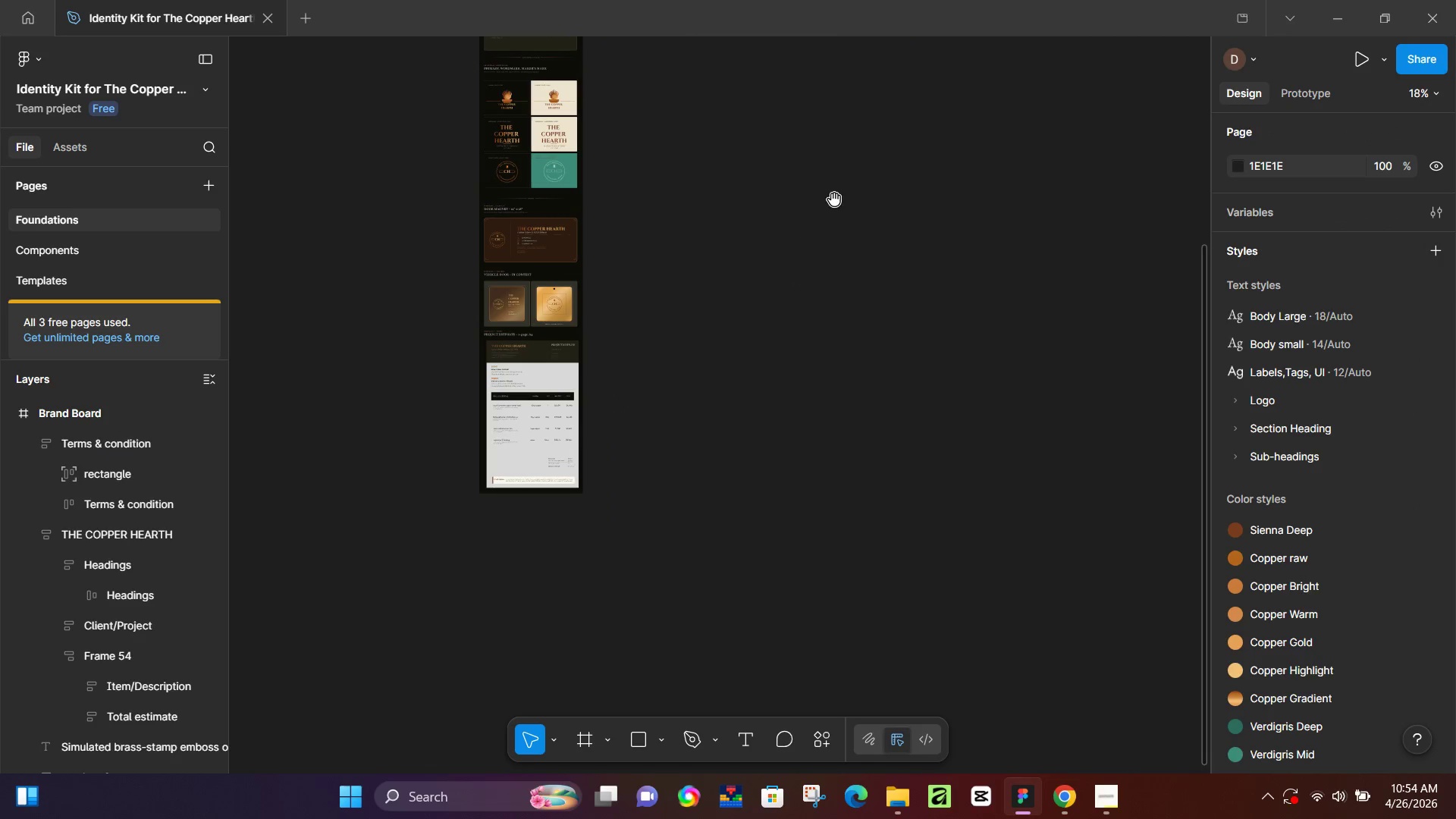 
hold_key(key=Space, duration=0.39)
 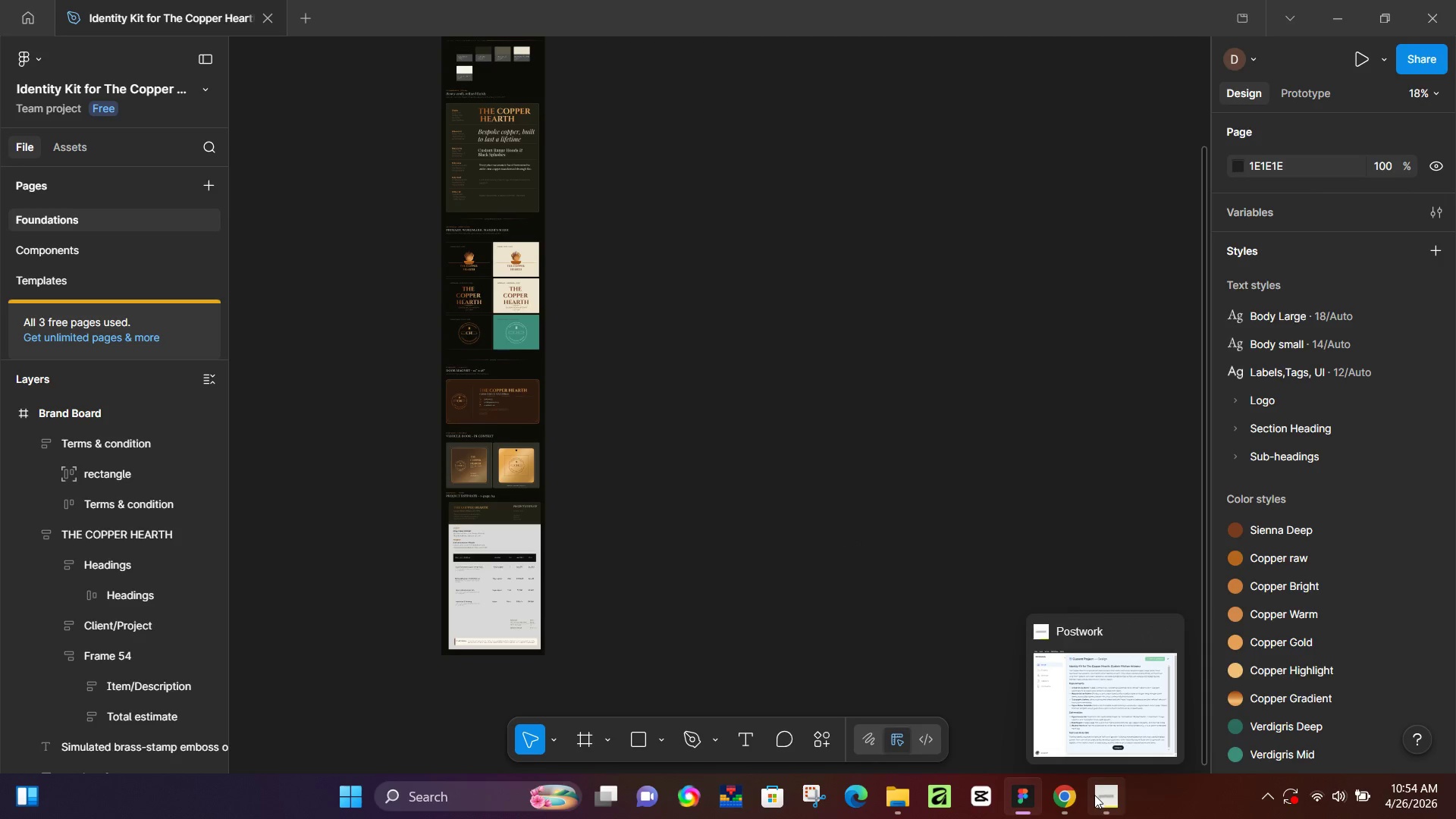 
left_click([1101, 792])